 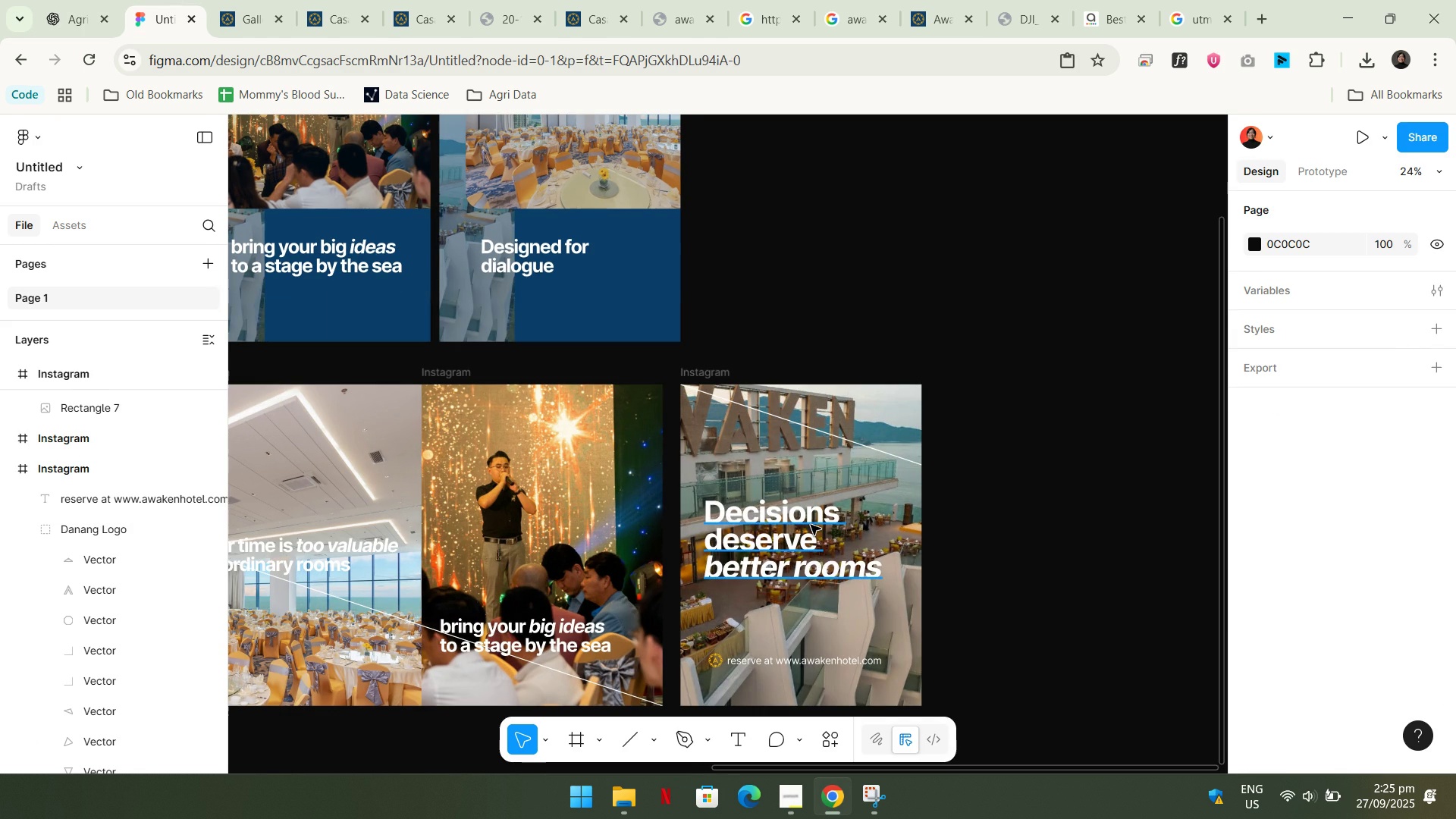 
double_click([811, 525])
 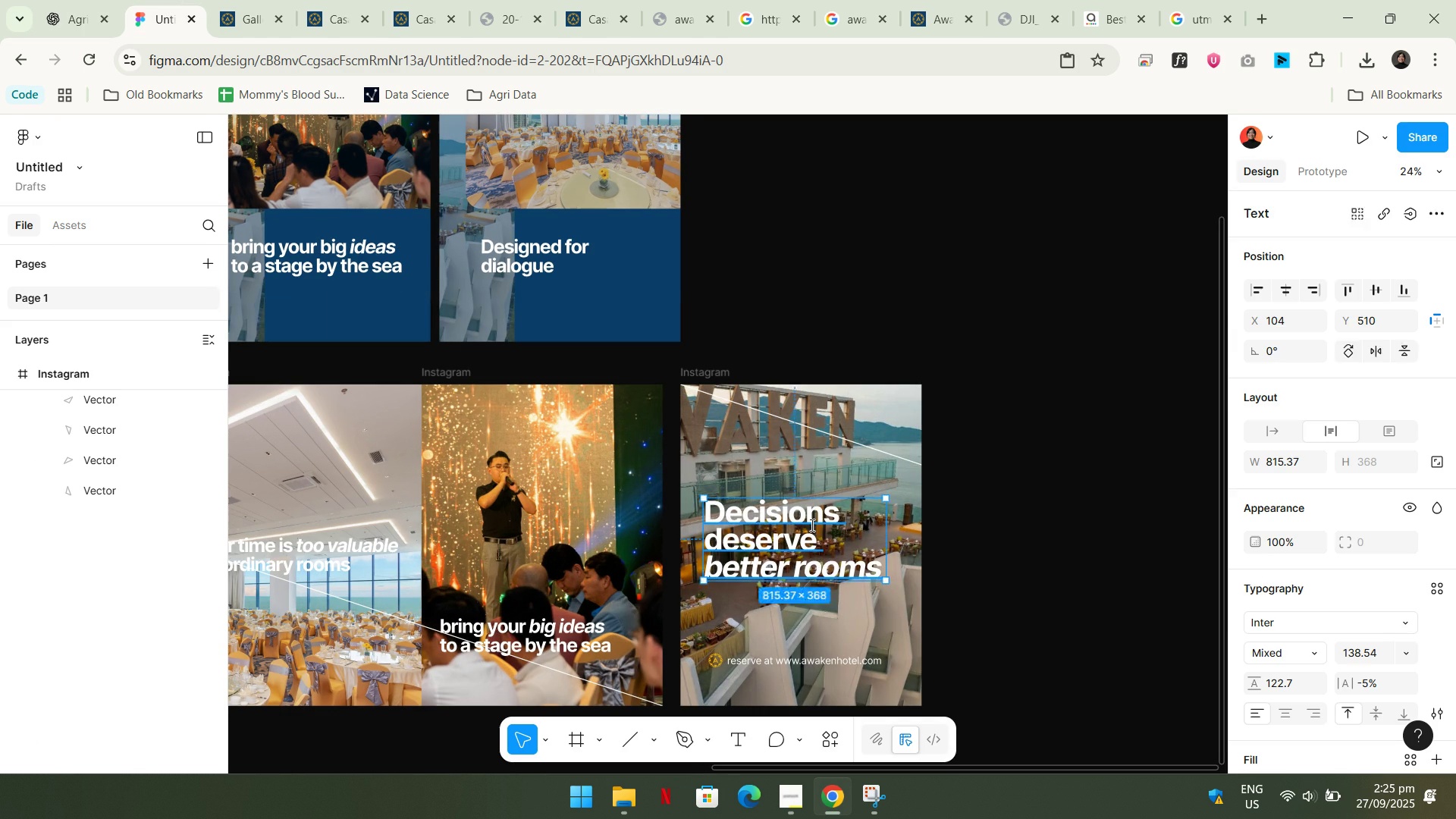 
triple_click([811, 525])
 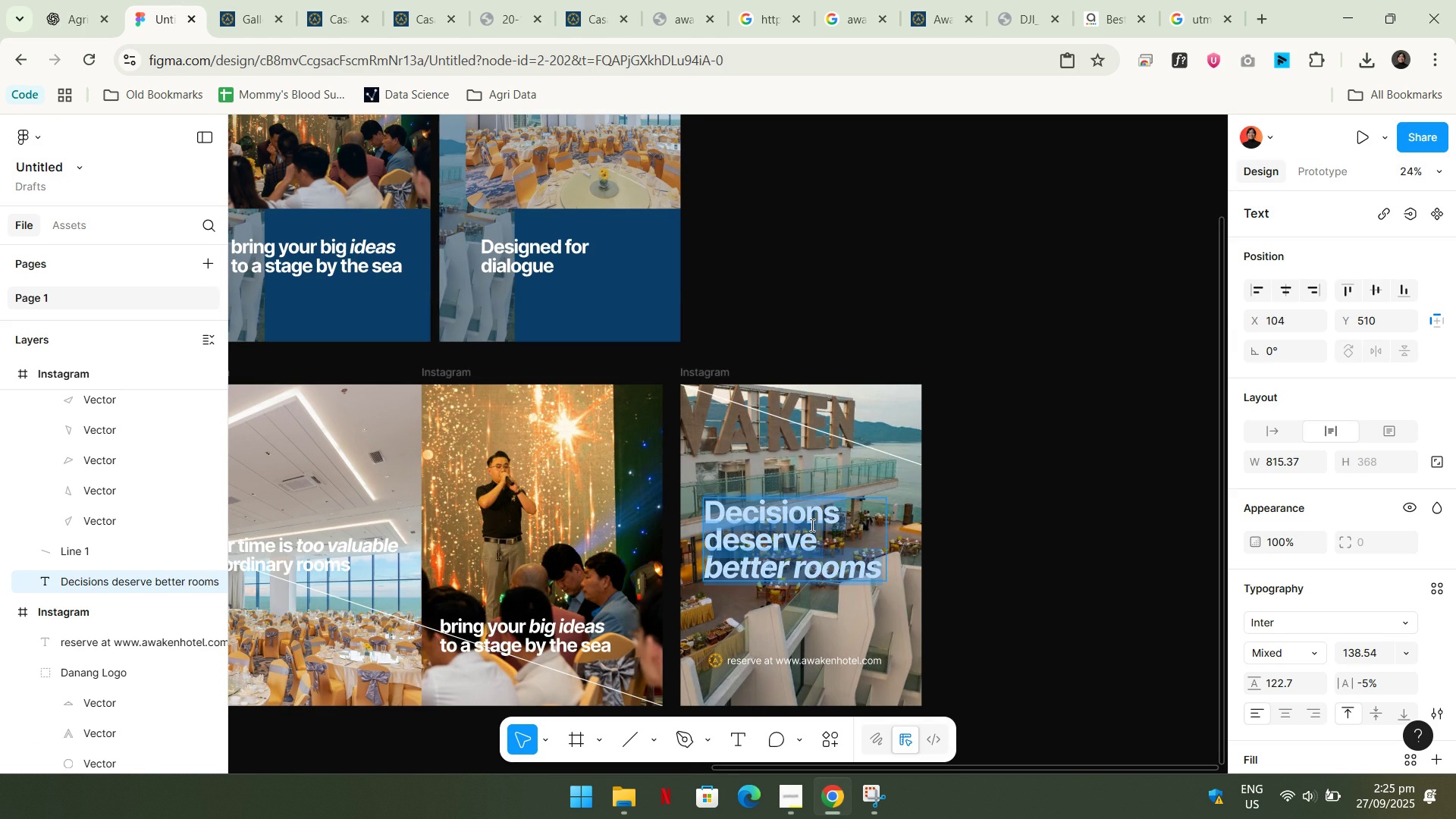 
key(Control+ControlLeft)
 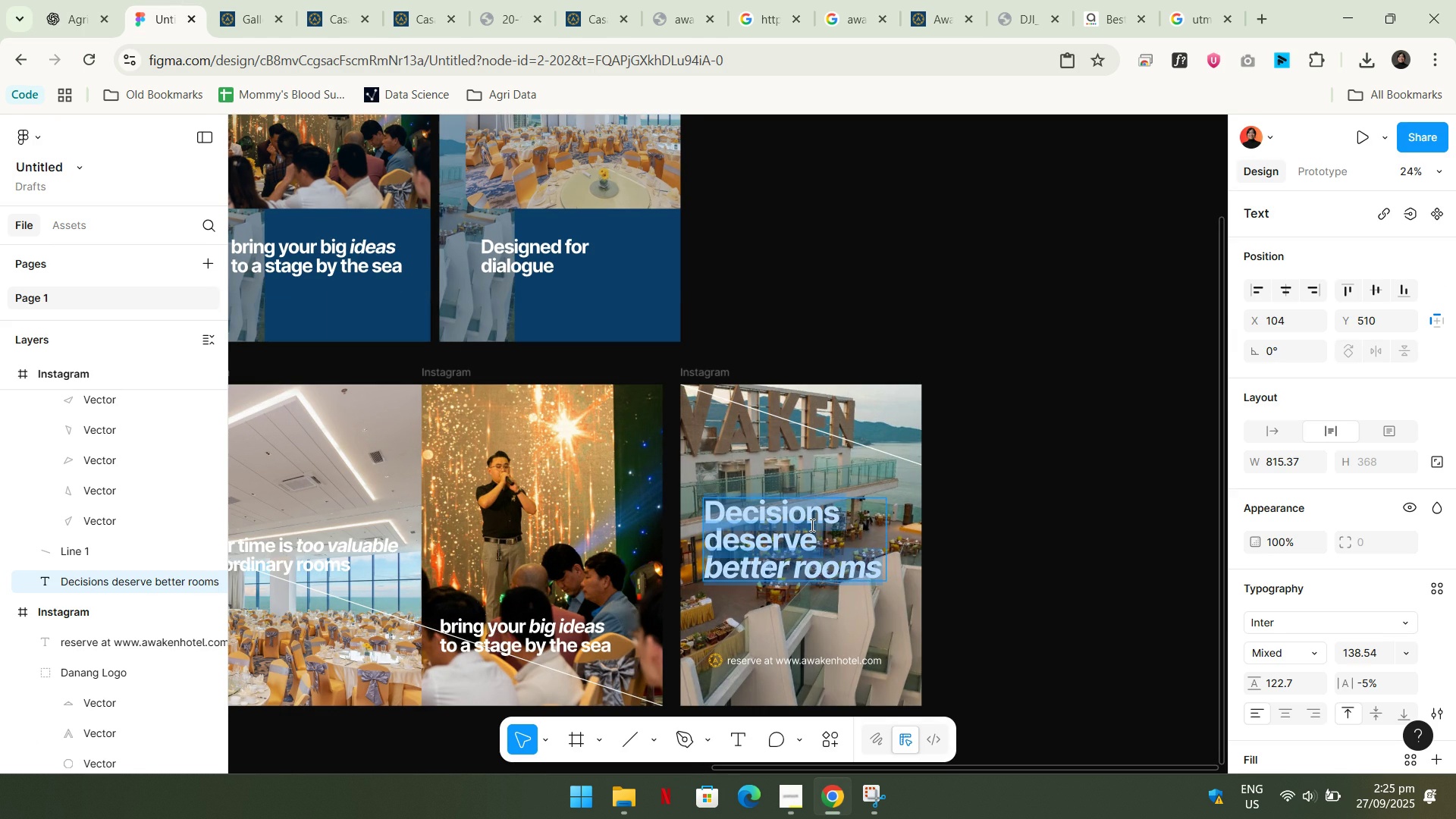 
key(Control+Shift+ShiftLeft)
 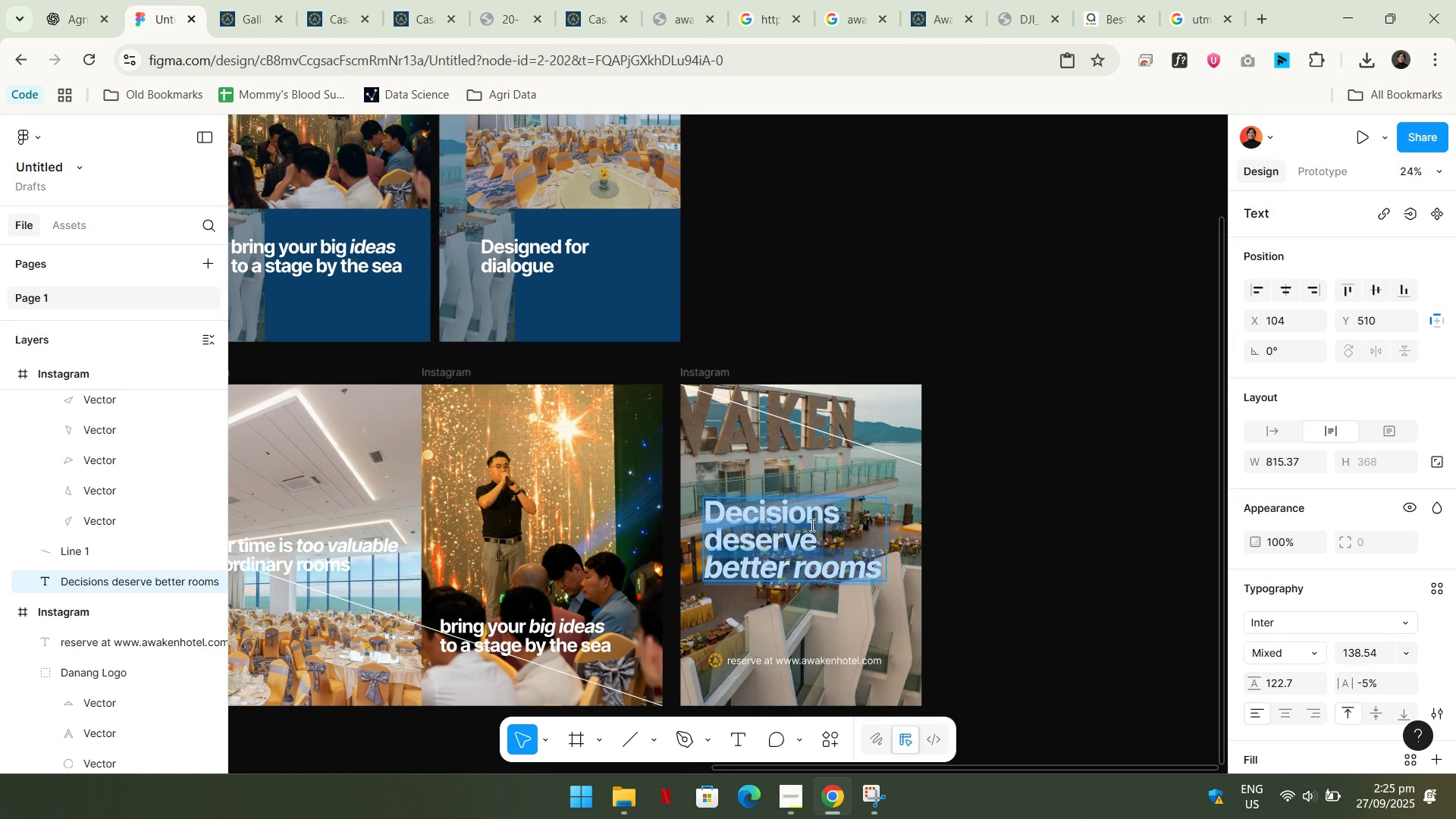 
key(Control+Shift+V)
 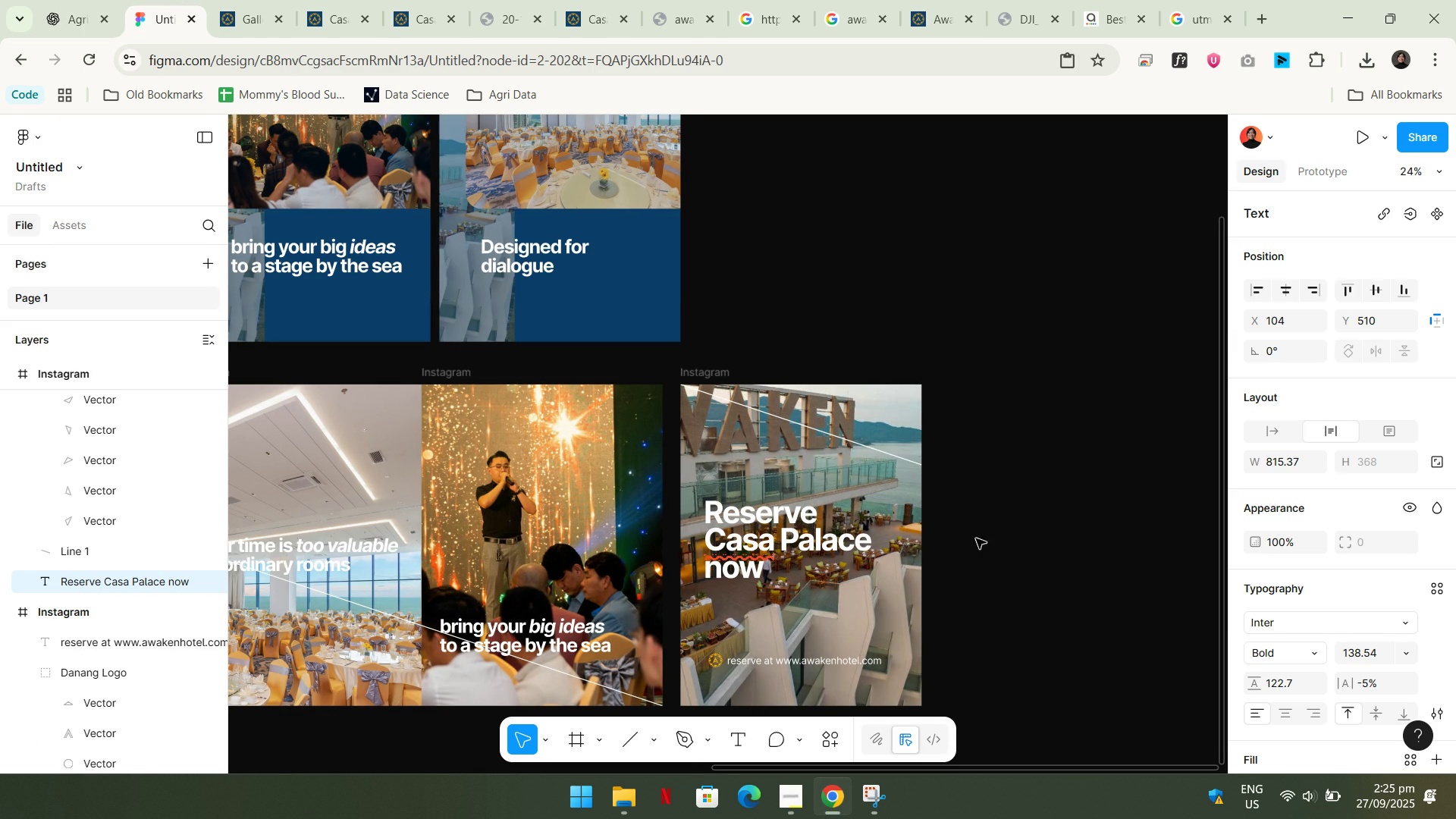 
left_click([1012, 529])